 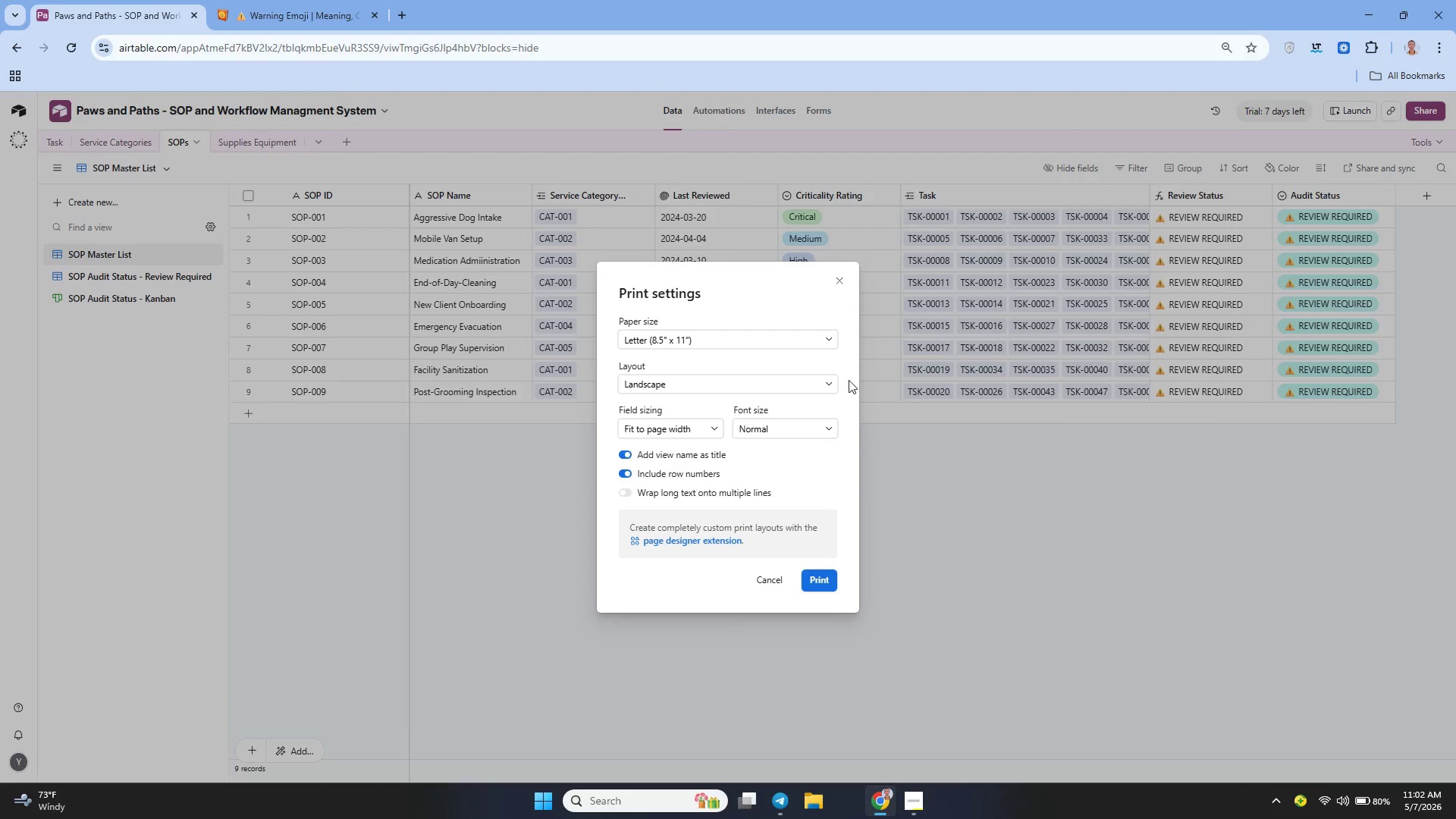 
left_click([768, 582])
 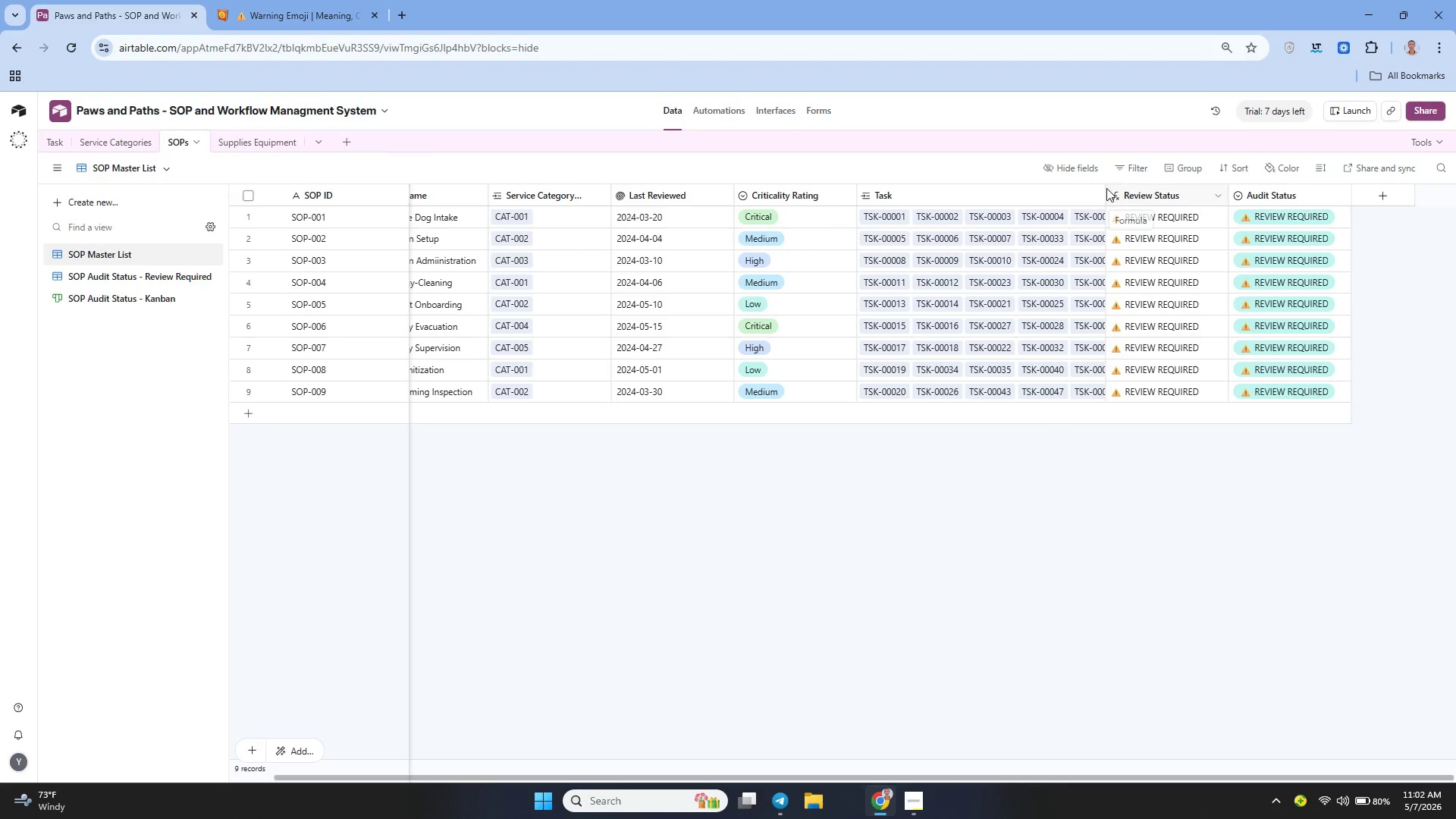 
left_click_drag(start_coordinate=[1102, 188], to_coordinate=[1219, 223])
 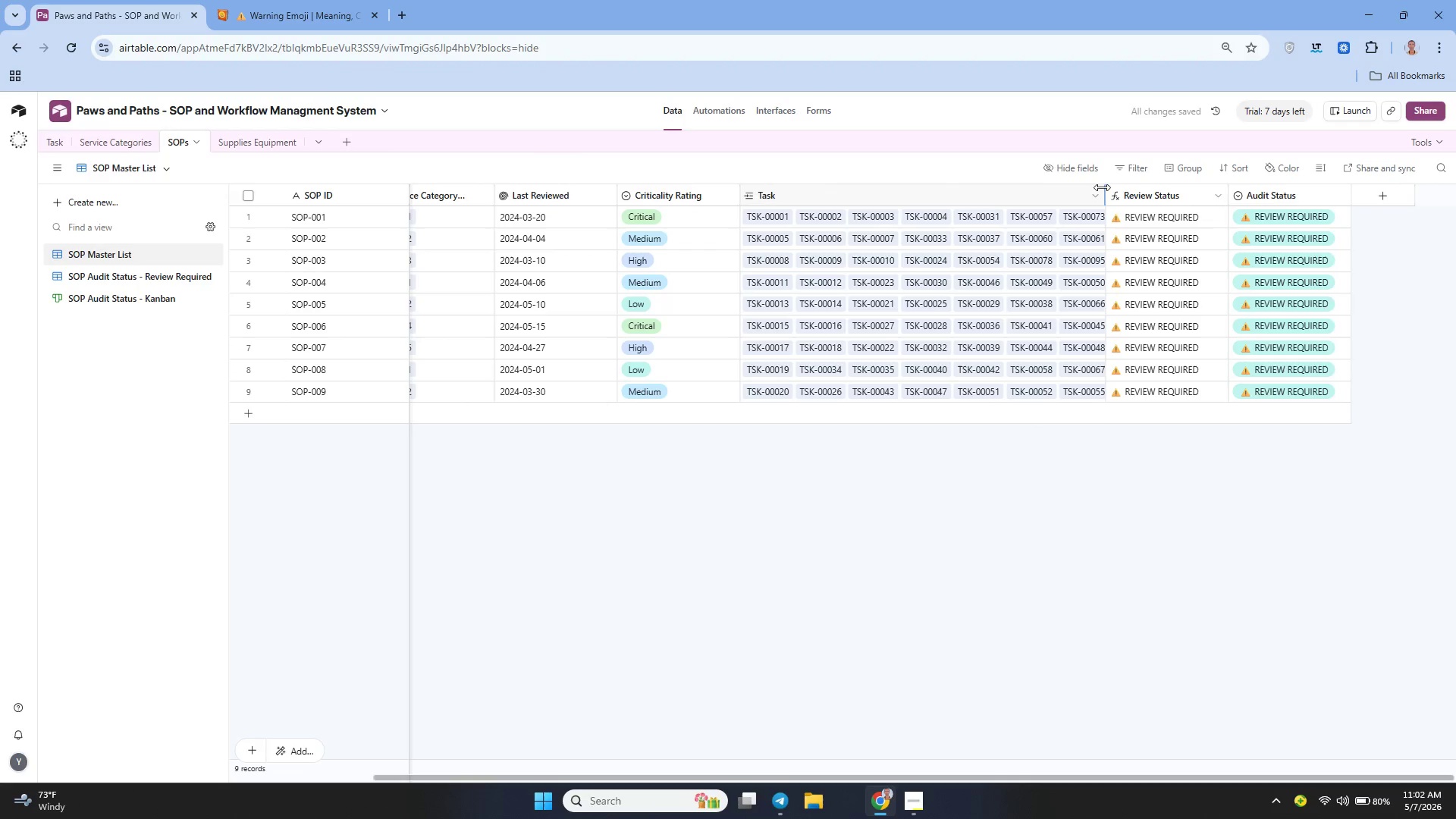 
left_click_drag(start_coordinate=[1101, 186], to_coordinate=[1227, 211])
 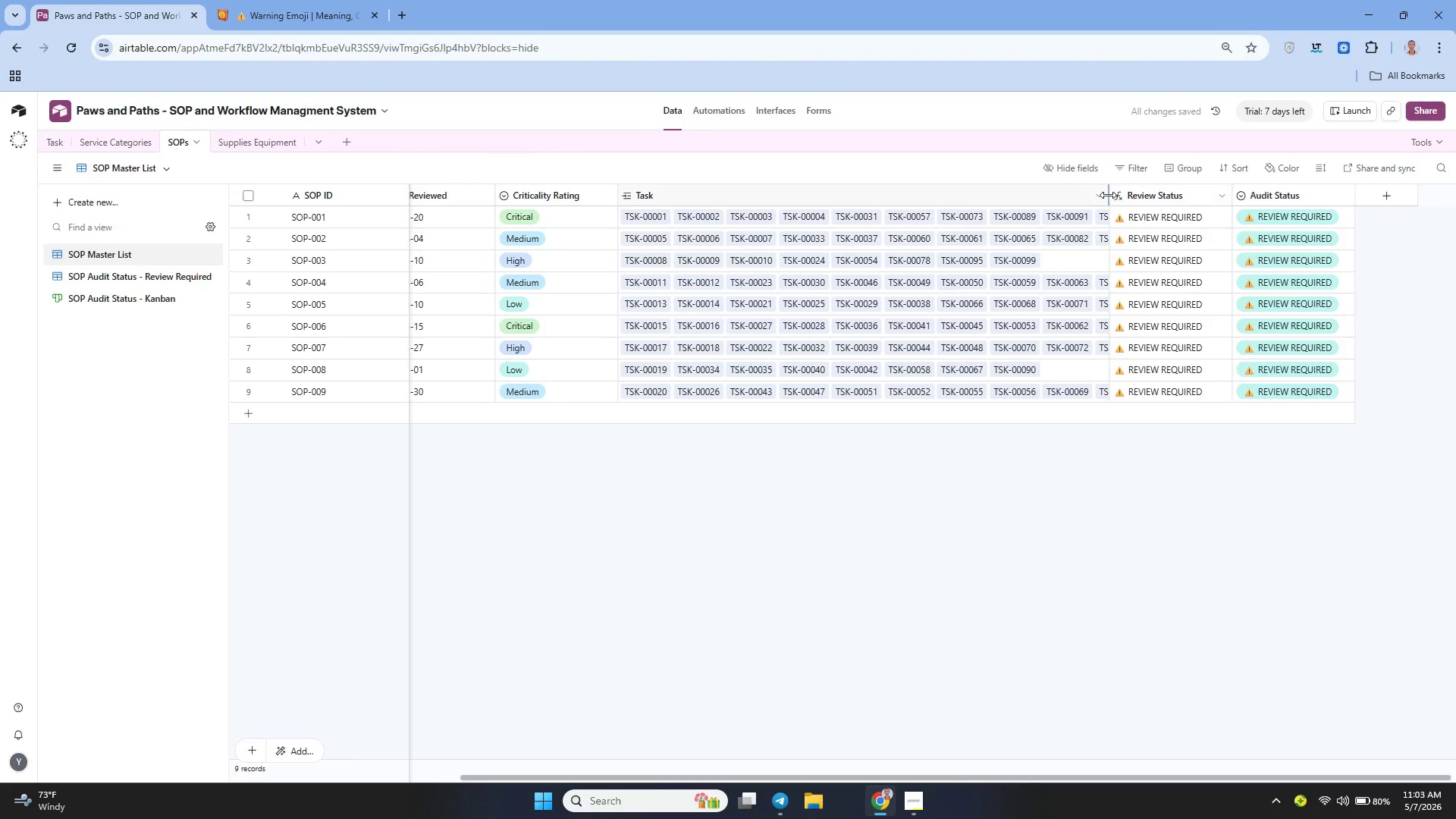 
left_click_drag(start_coordinate=[1108, 194], to_coordinate=[1296, 218])
 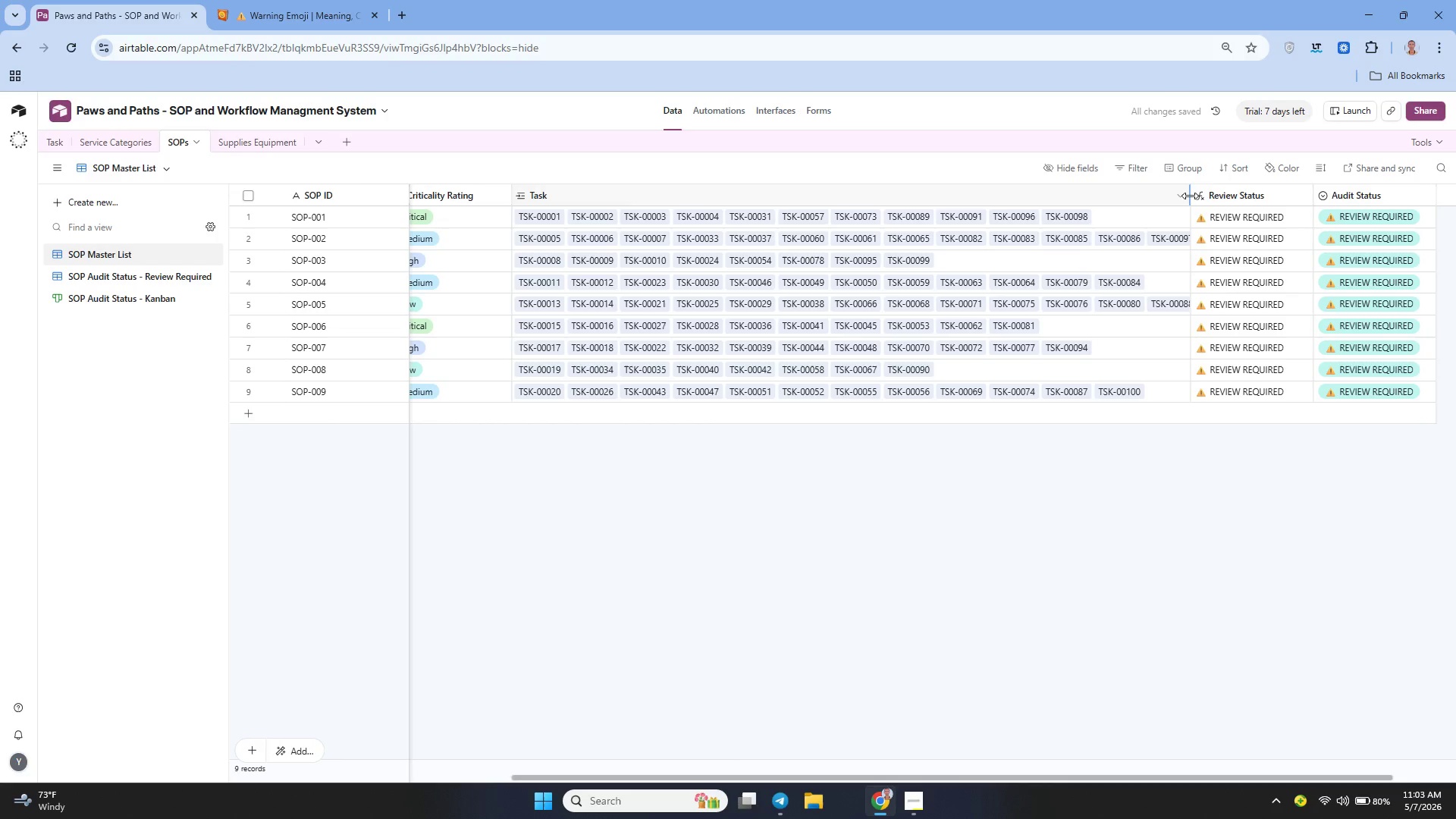 
left_click_drag(start_coordinate=[1190, 194], to_coordinate=[1312, 218])
 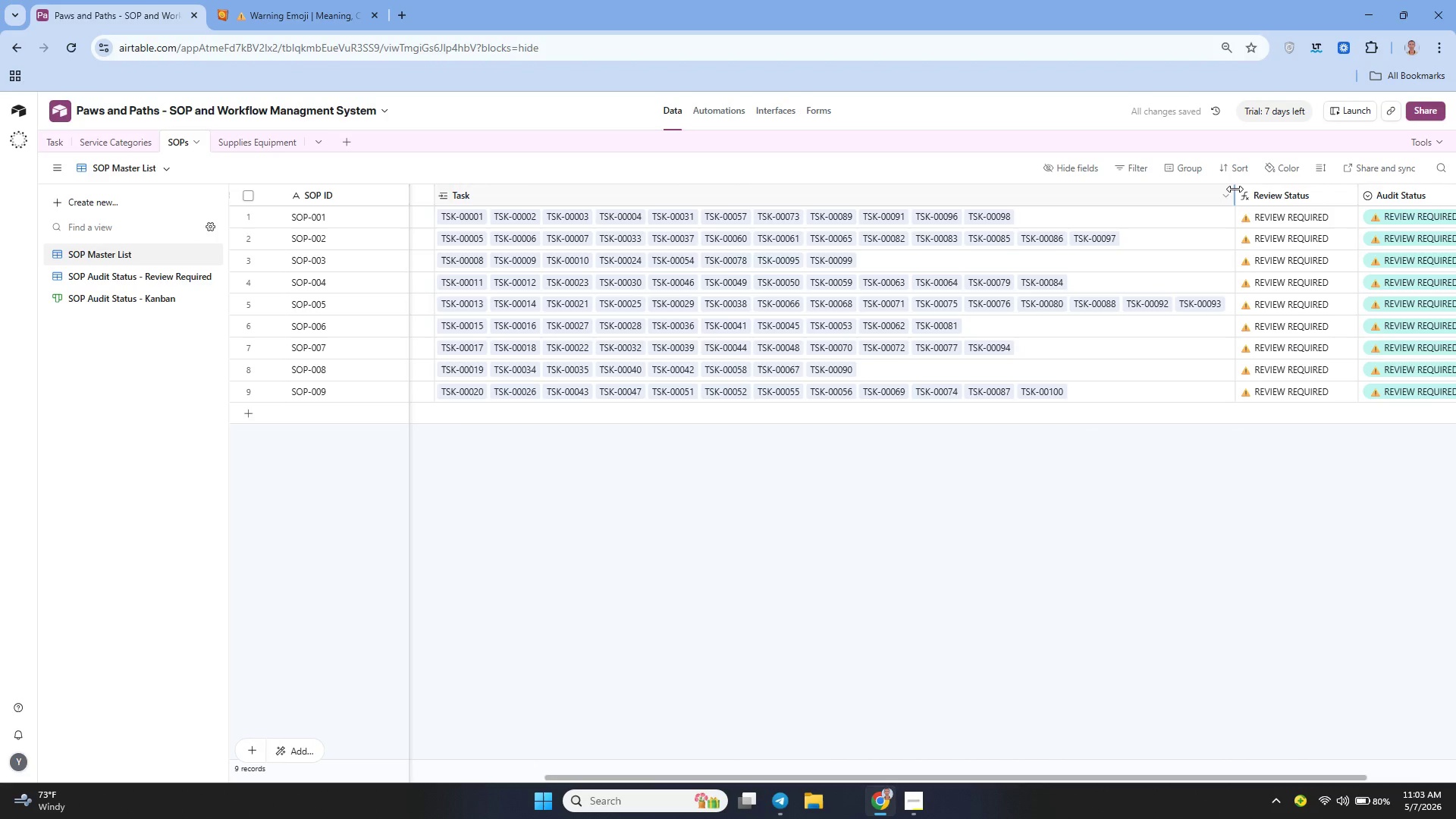 
left_click_drag(start_coordinate=[1234, 189], to_coordinate=[1246, 191])
 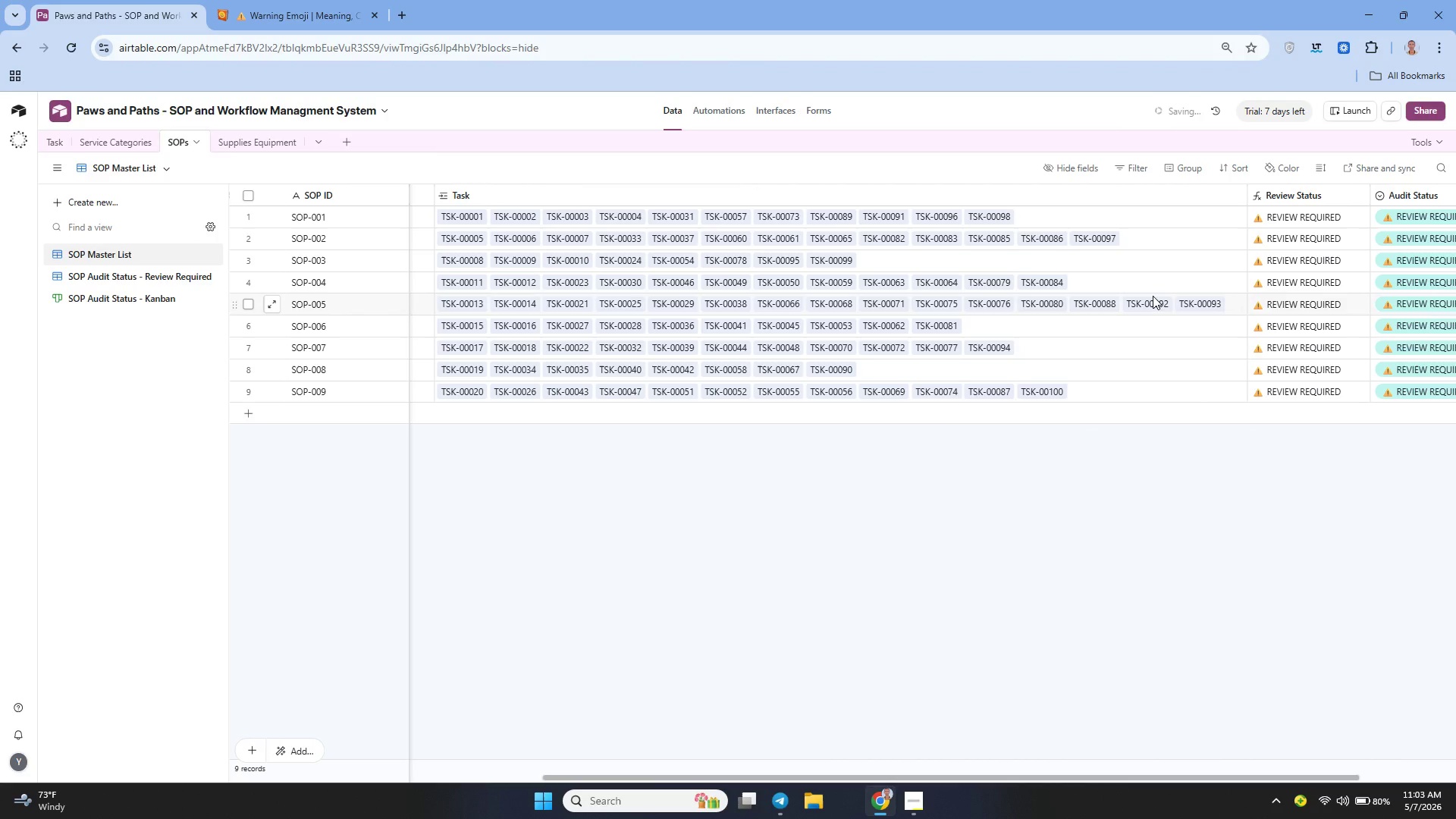 
key(Control+P)
 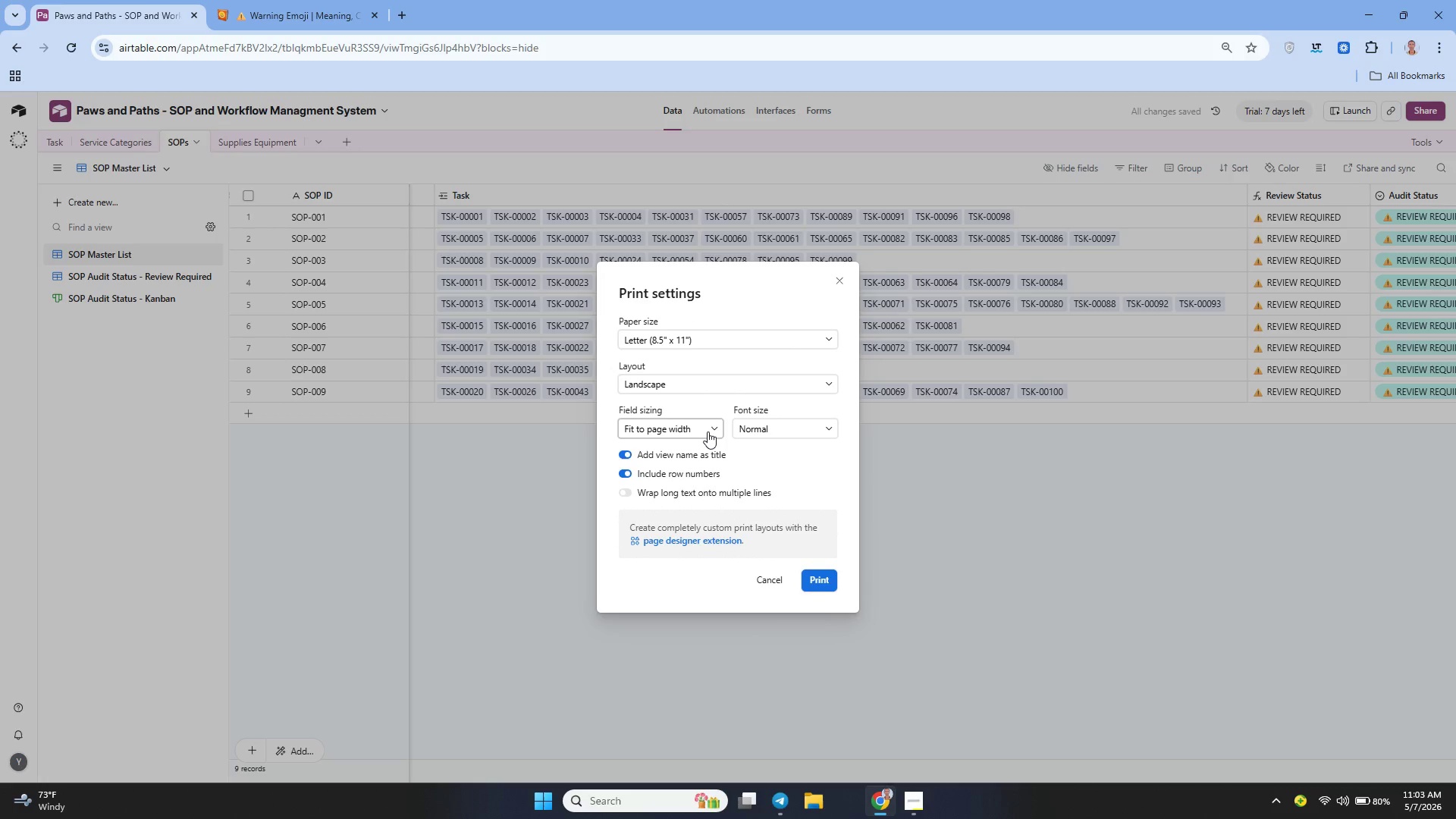 
left_click([711, 430])
 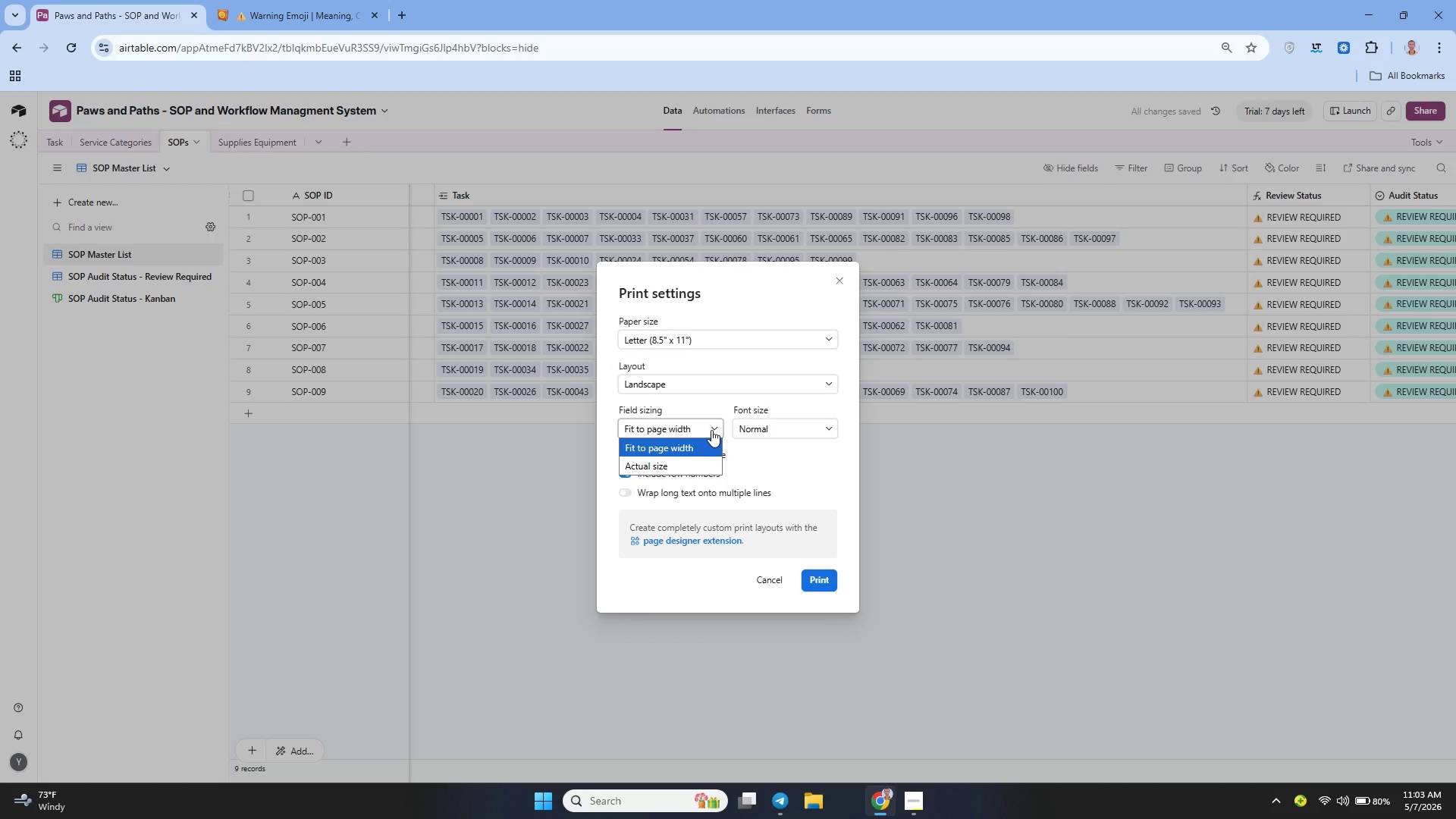 
left_click([711, 430])
 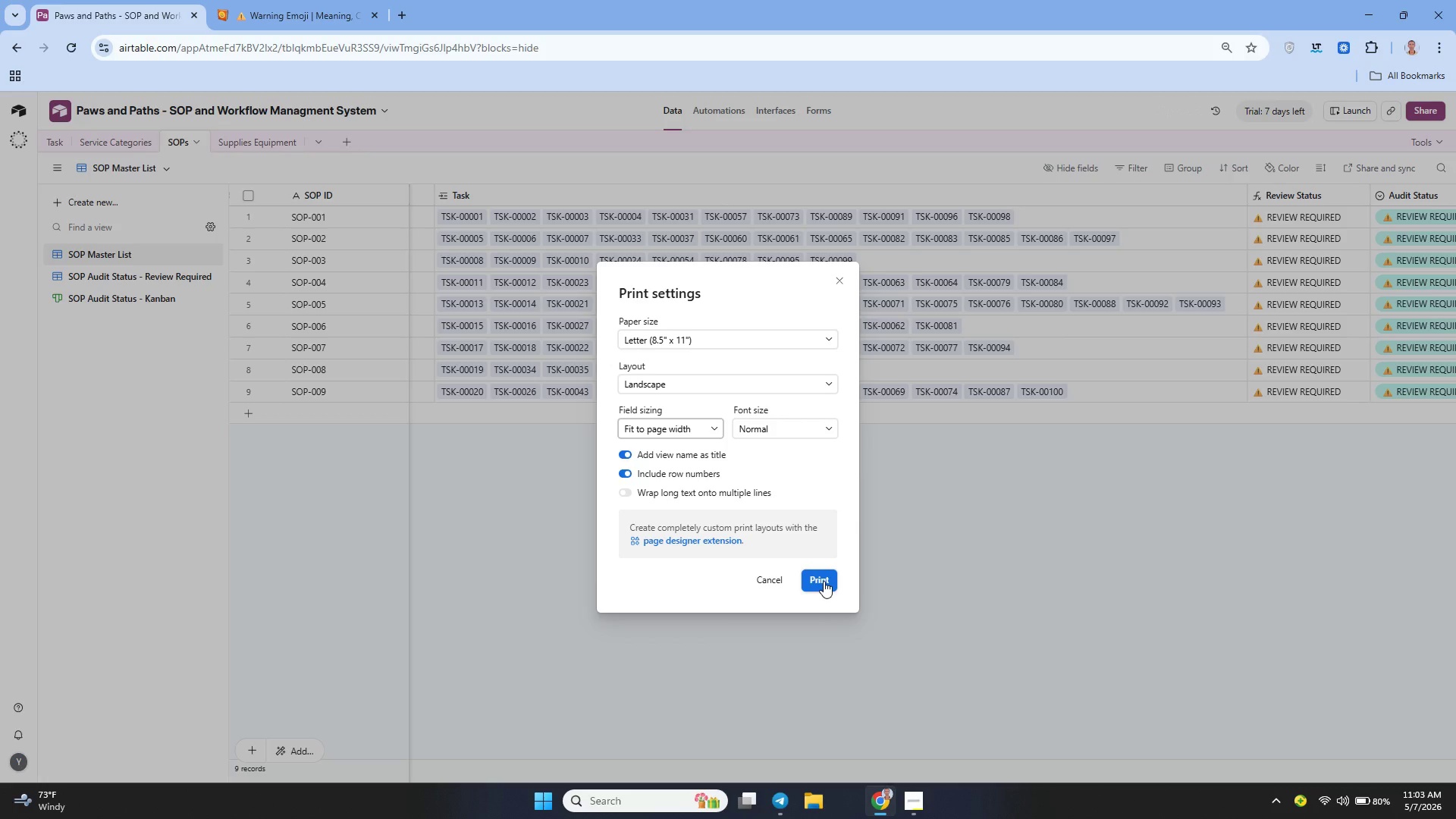 
left_click([823, 584])
 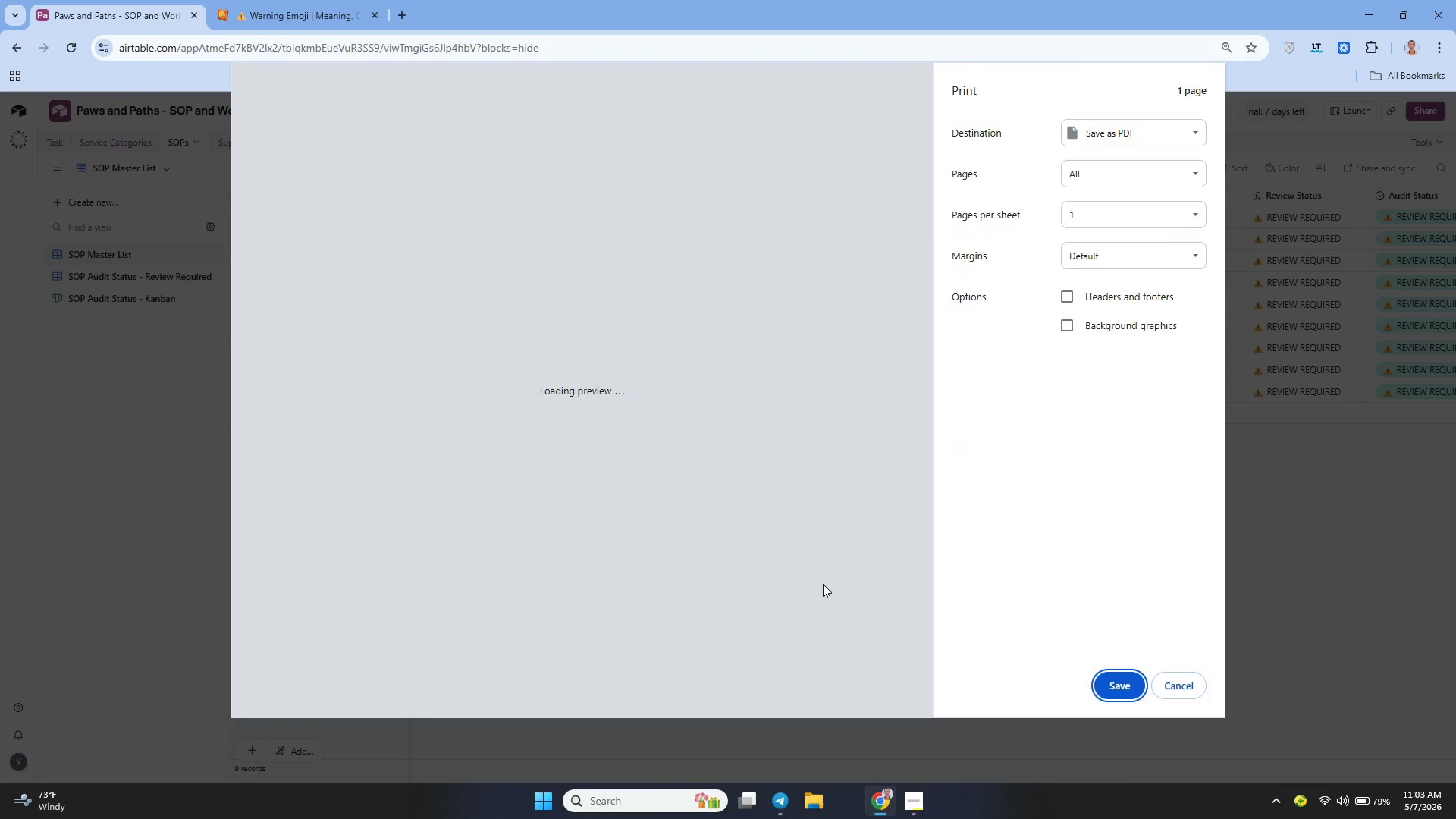 
wait(9.73)
 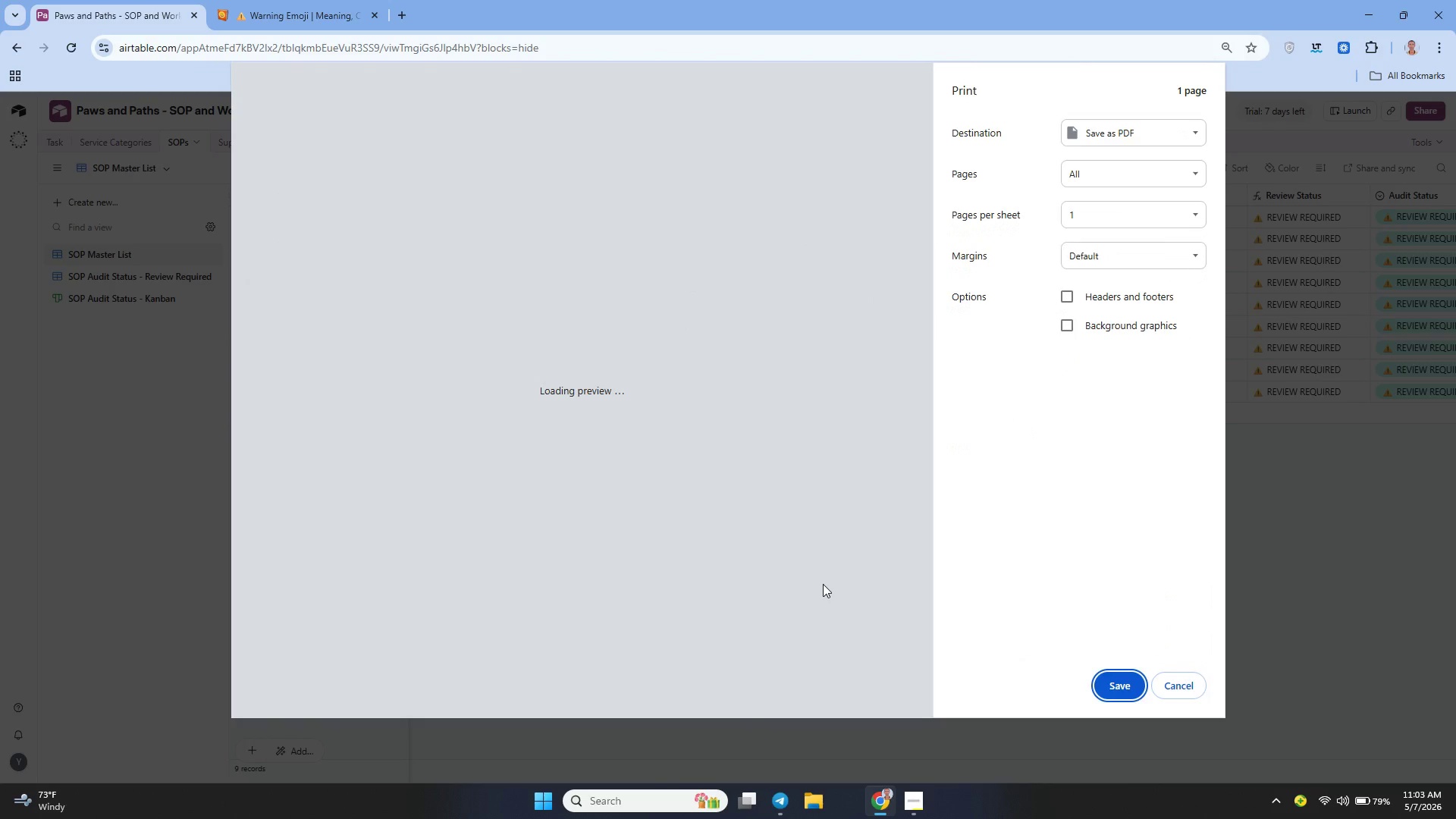 
left_click([1190, 688])
 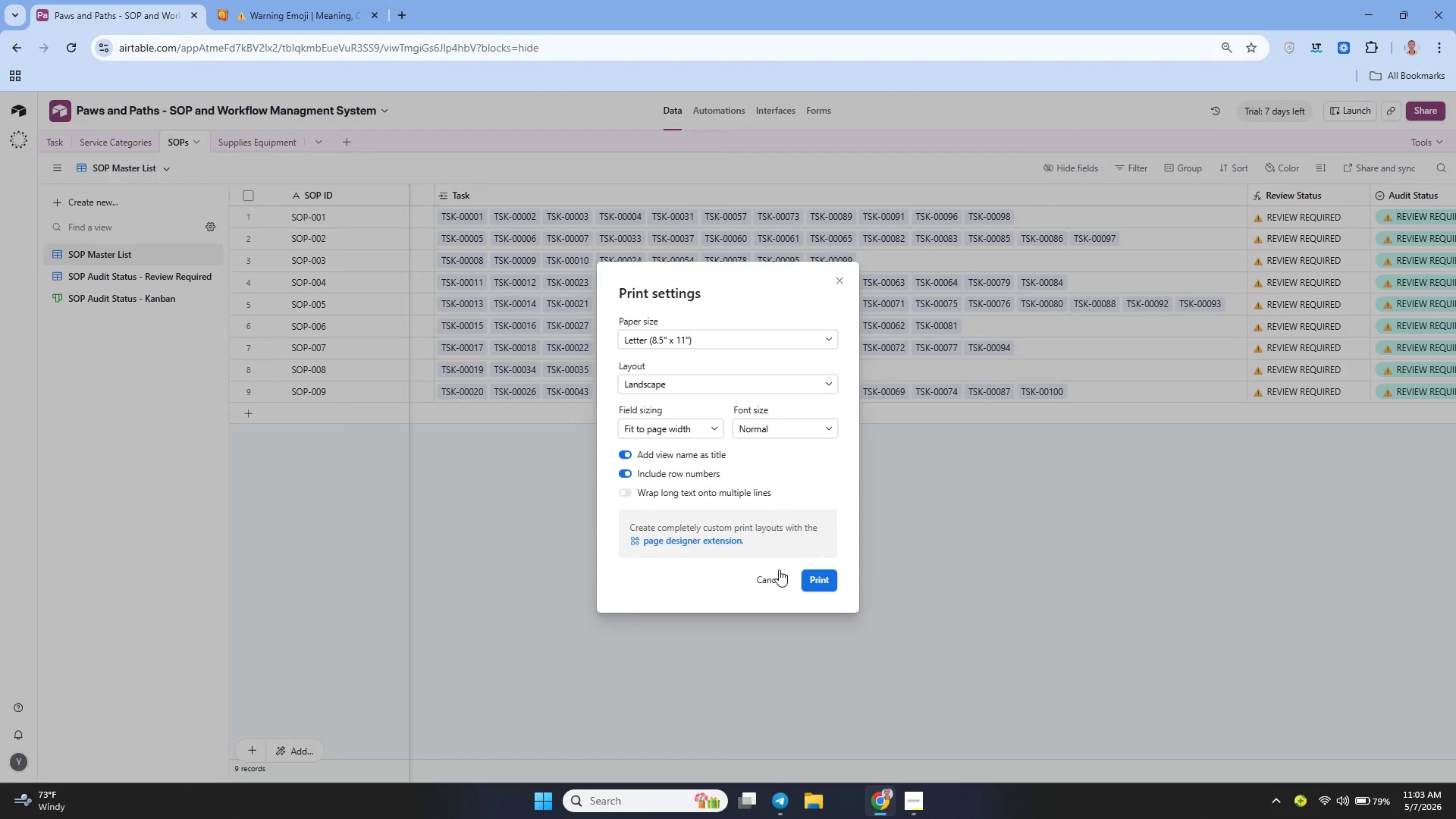 
left_click([770, 575])
 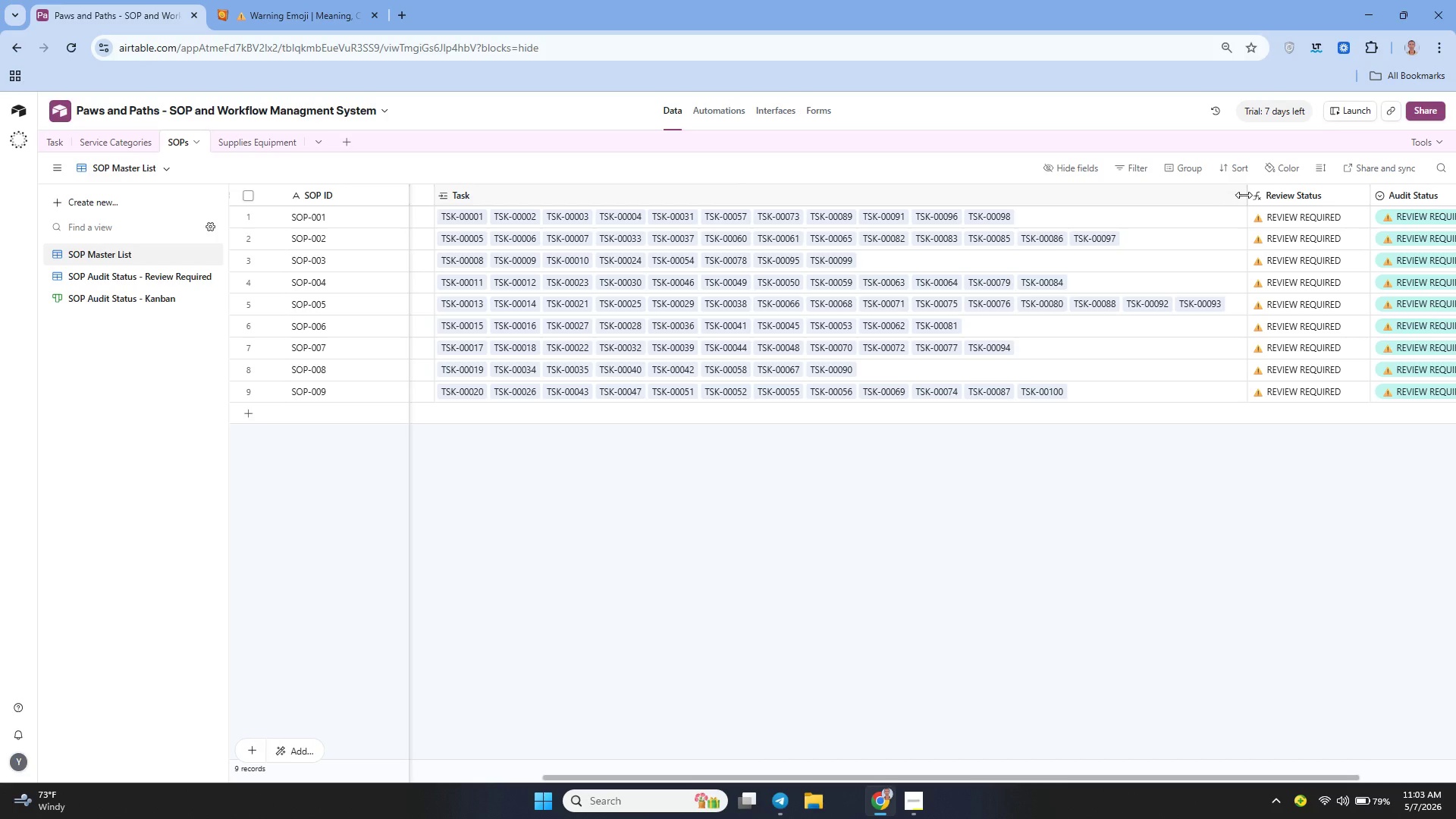 
left_click_drag(start_coordinate=[1244, 195], to_coordinate=[806, 219])
 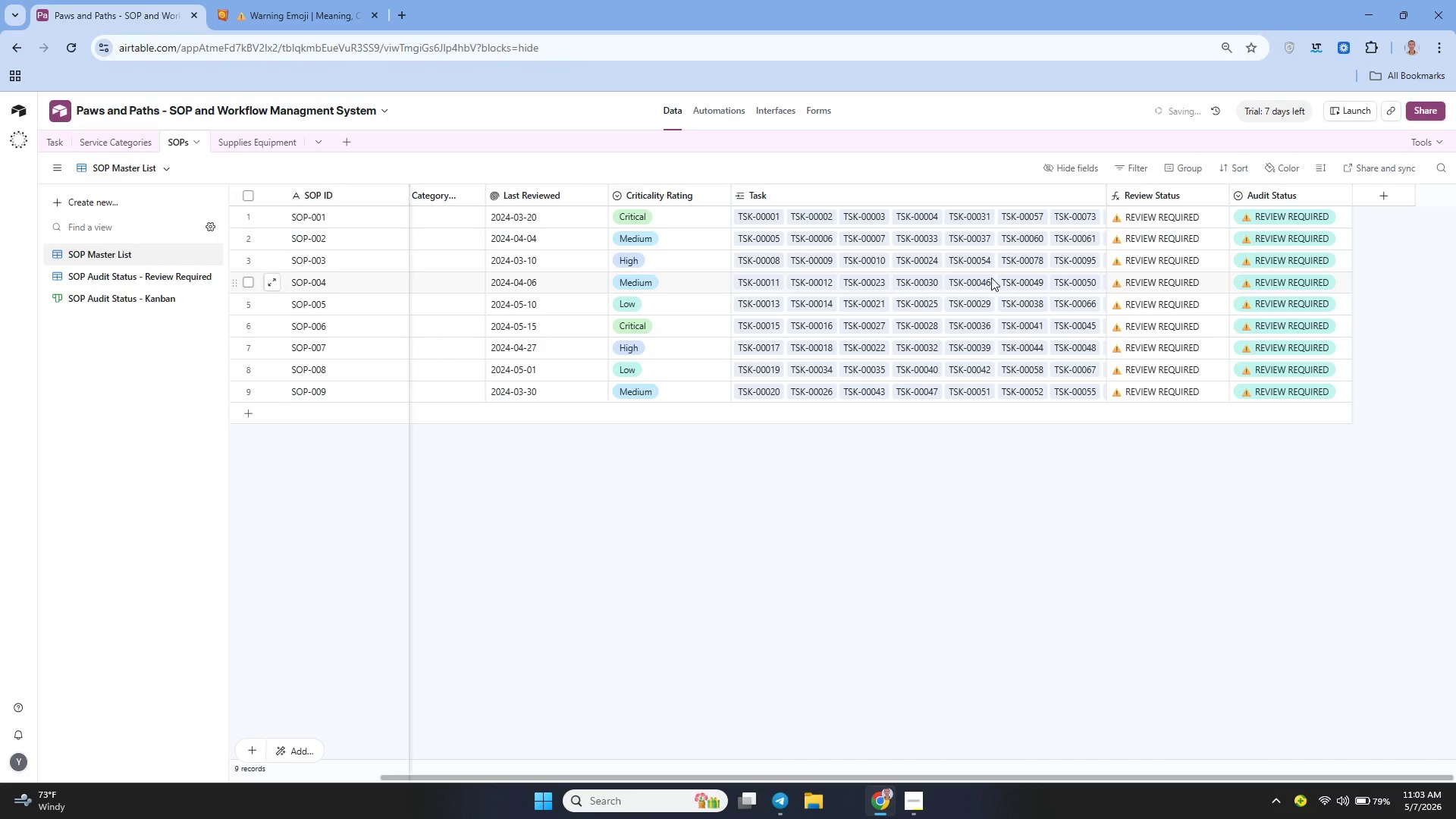 
key(Control+ControlLeft)
 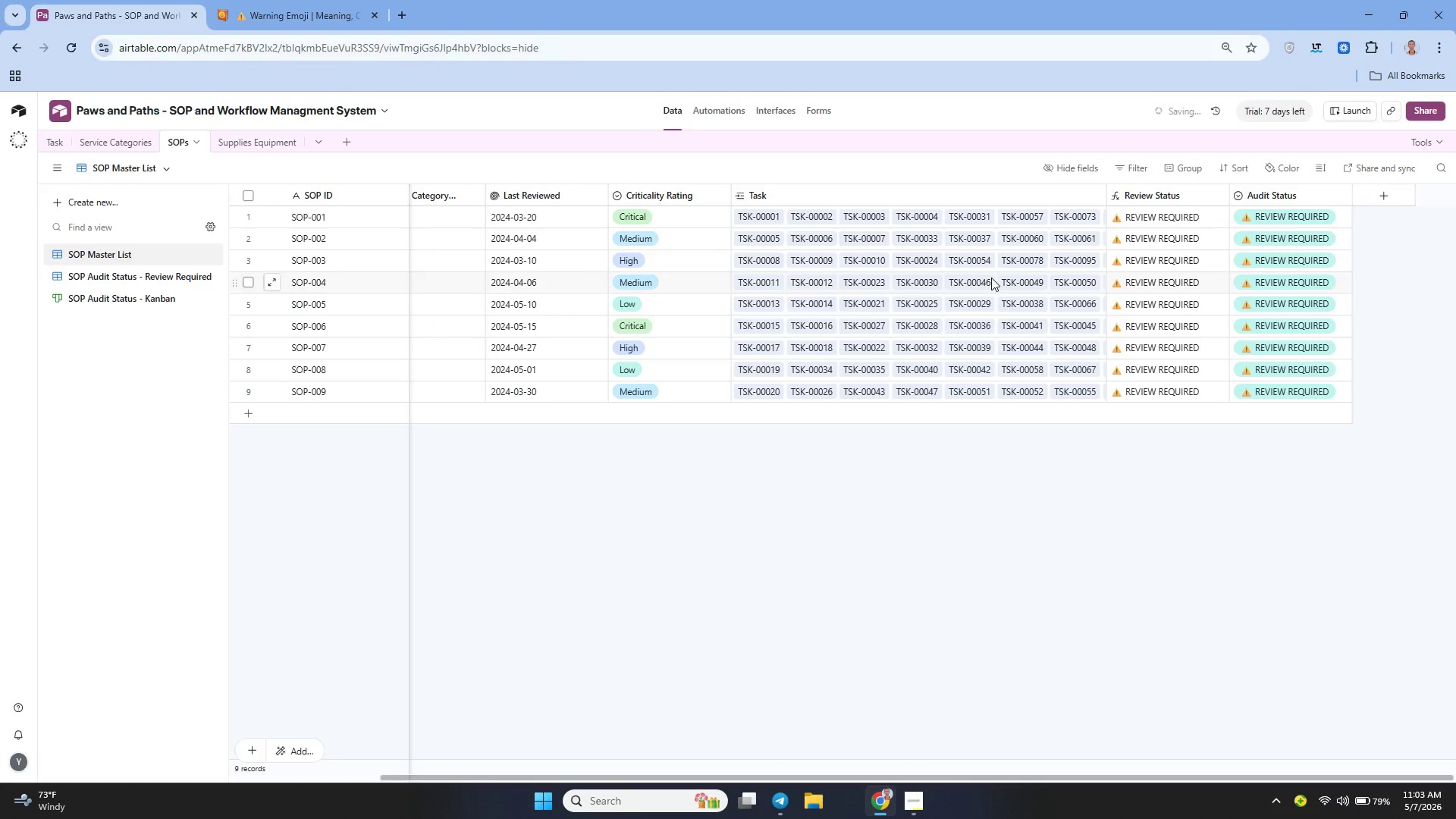 
key(Control+P)
 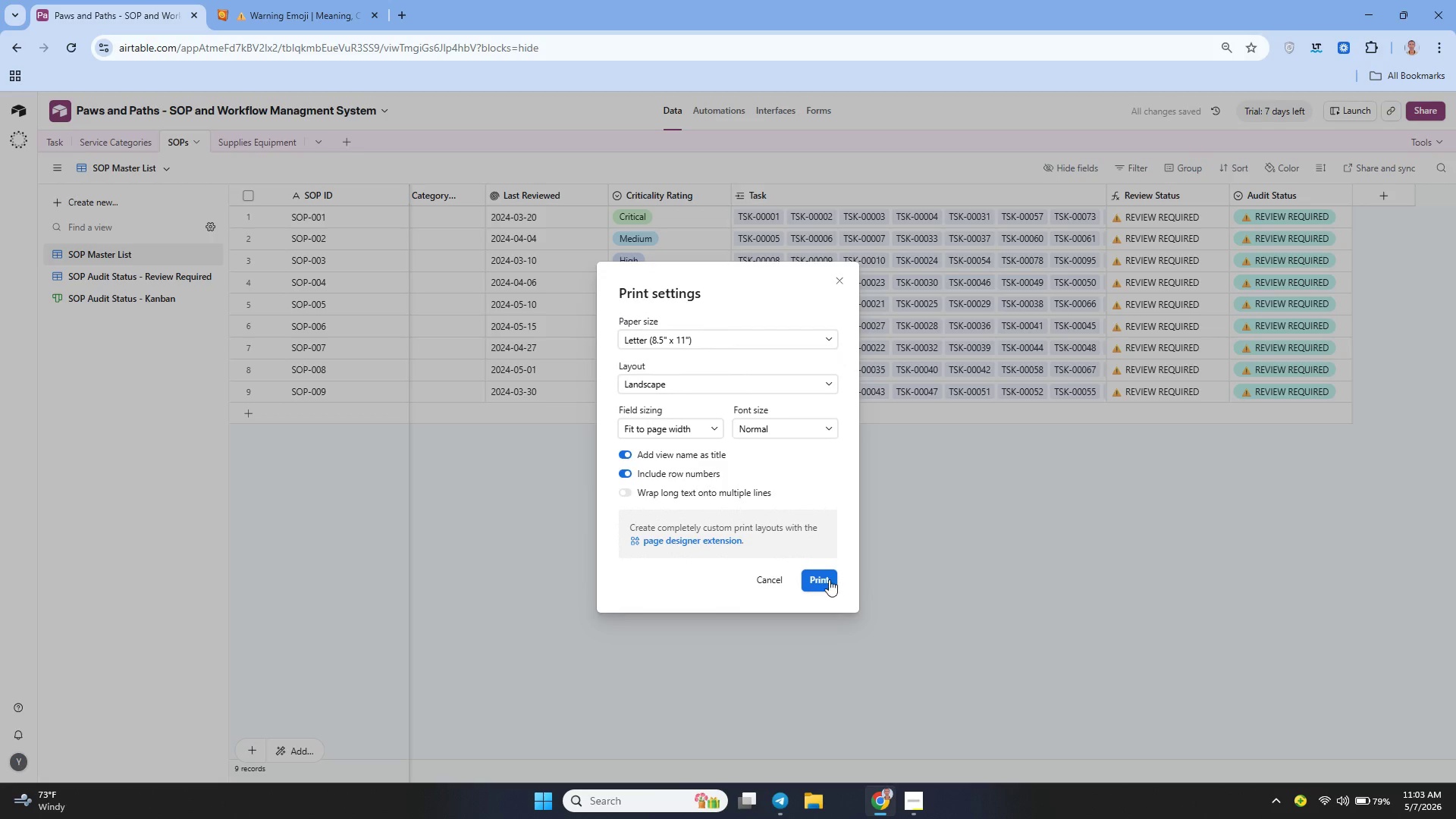 
left_click([828, 579])
 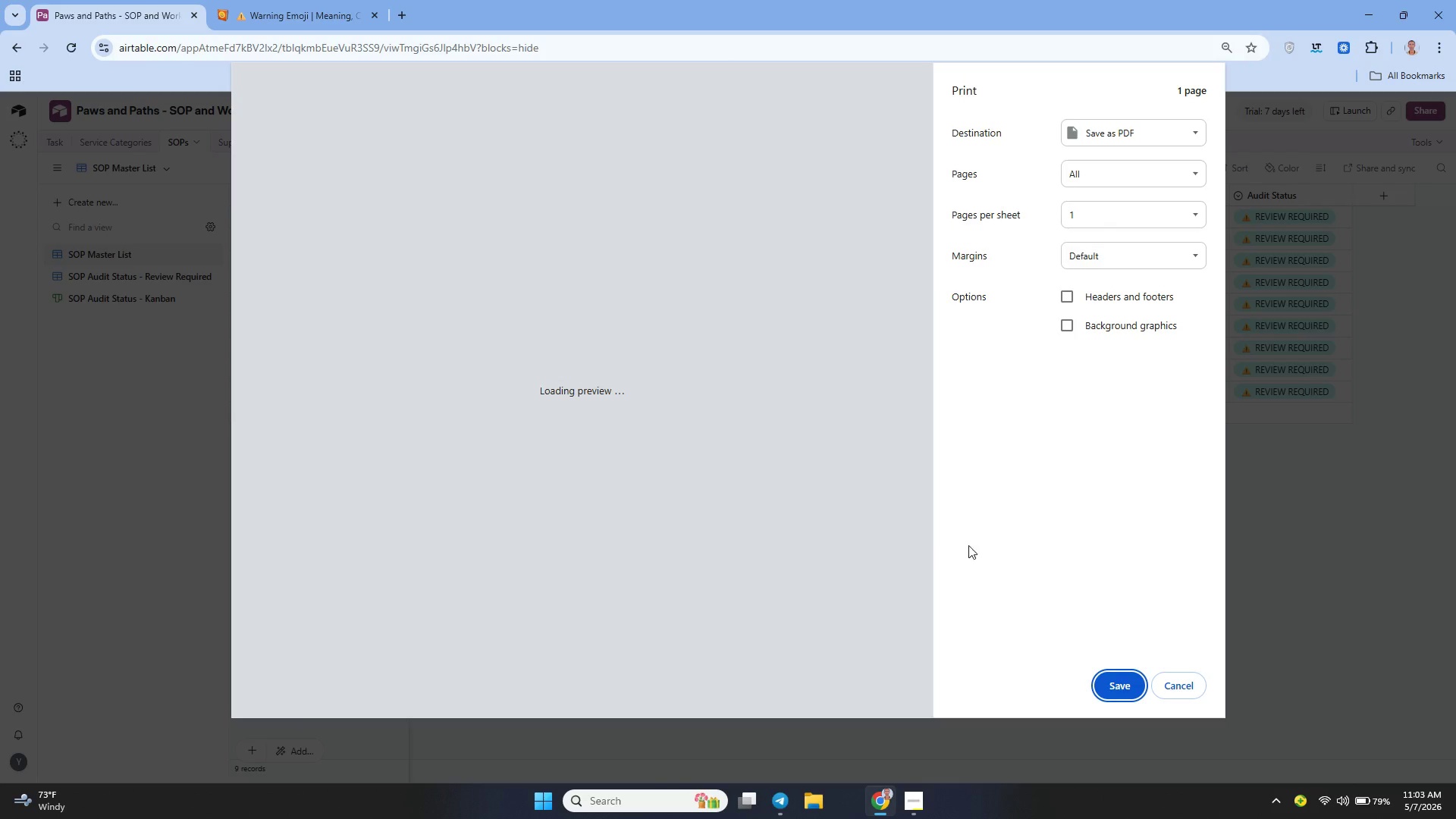 
wait(10.47)
 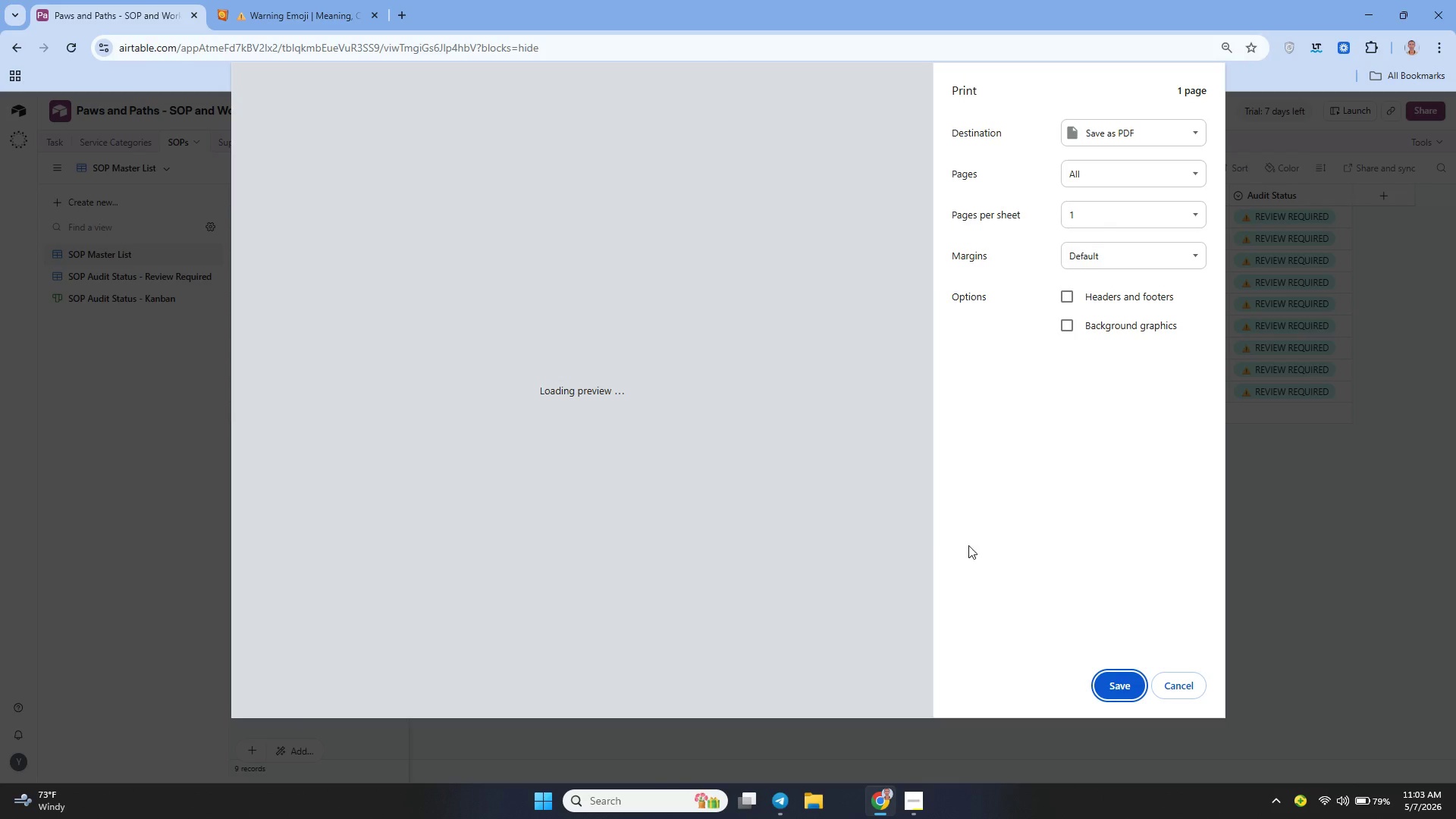 
left_click([1109, 682])
 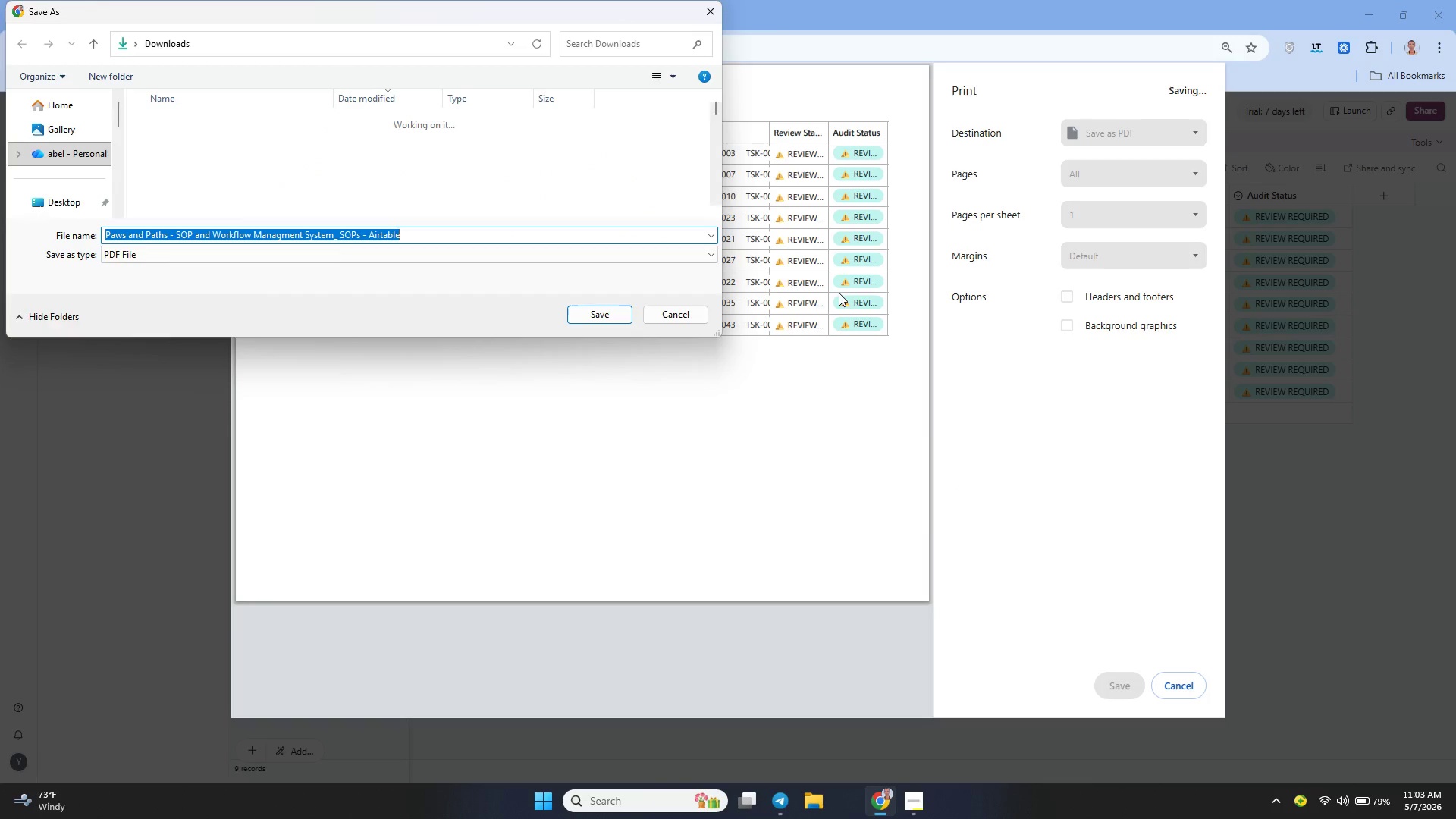 
left_click([596, 310])
 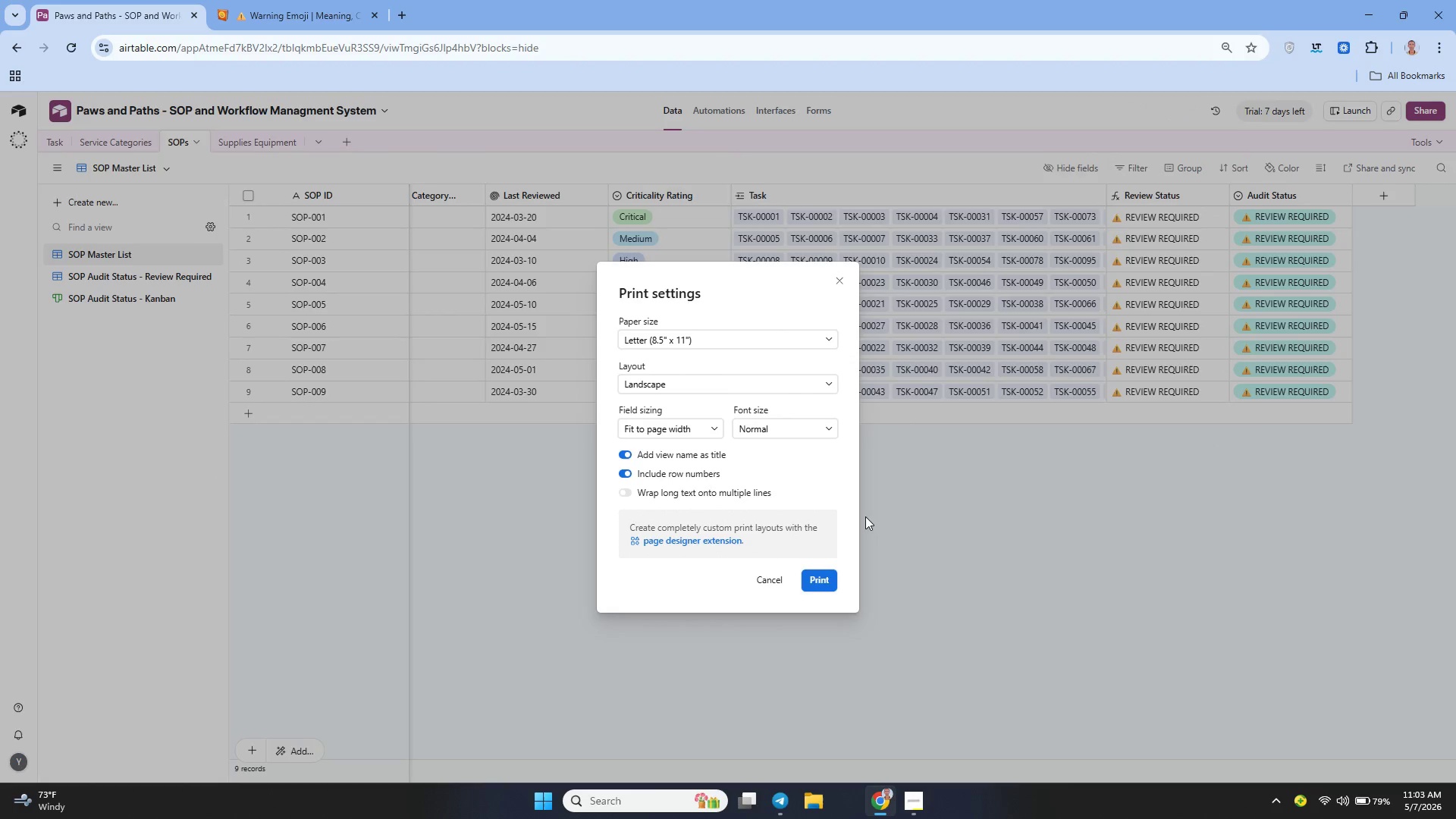 
left_click([764, 578])
 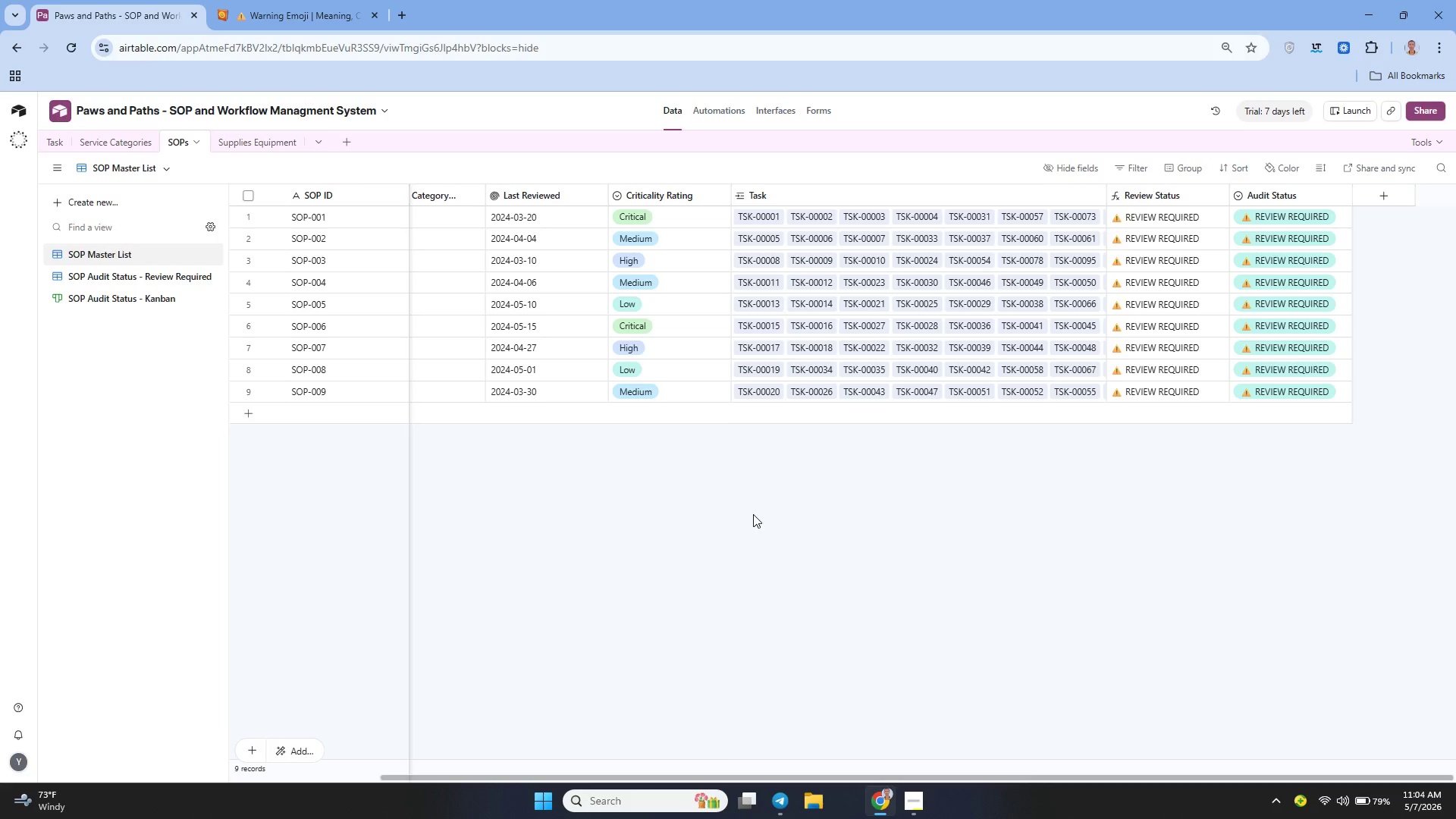 
wait(14.89)
 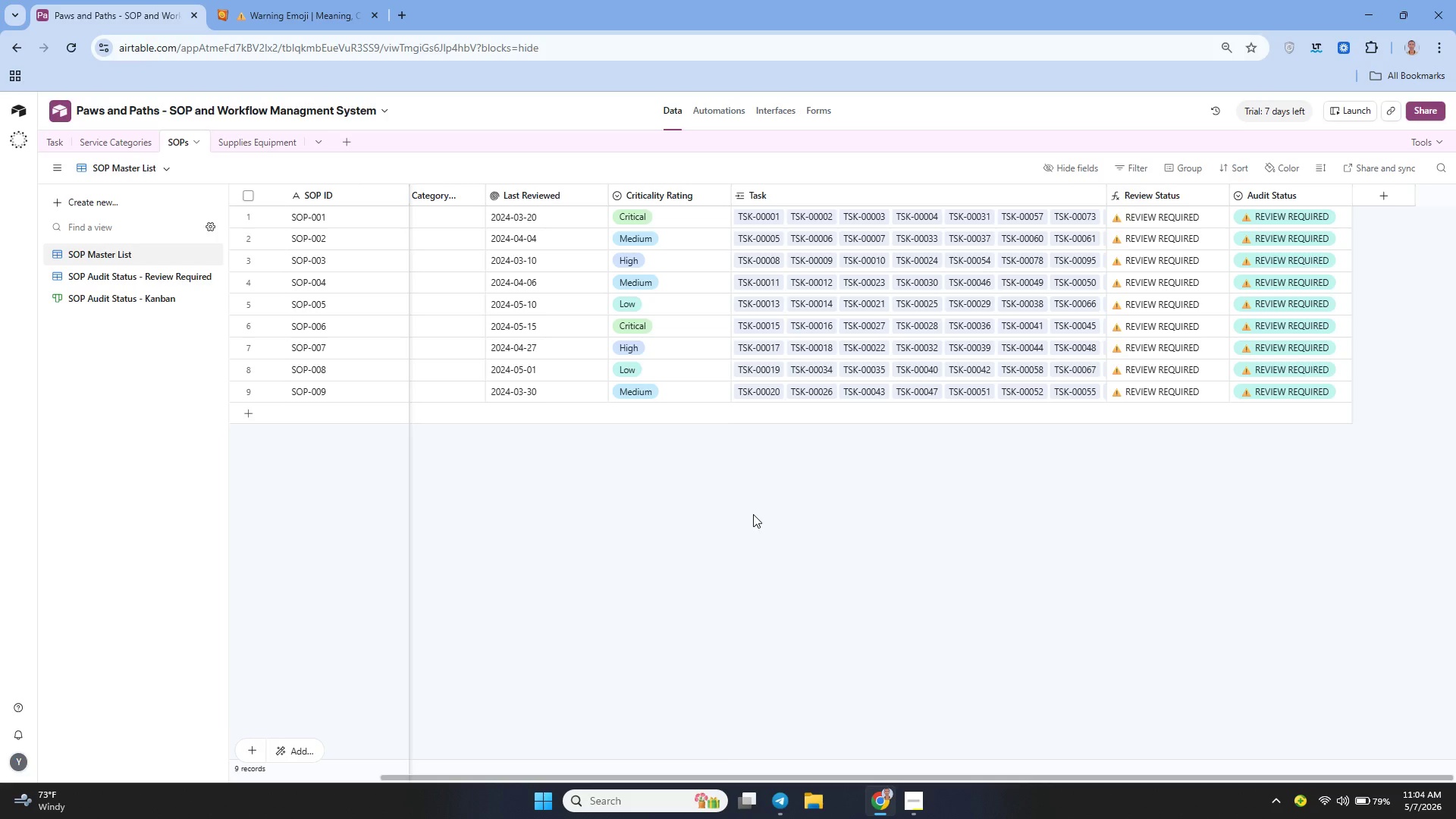 
left_click([1313, 43])
 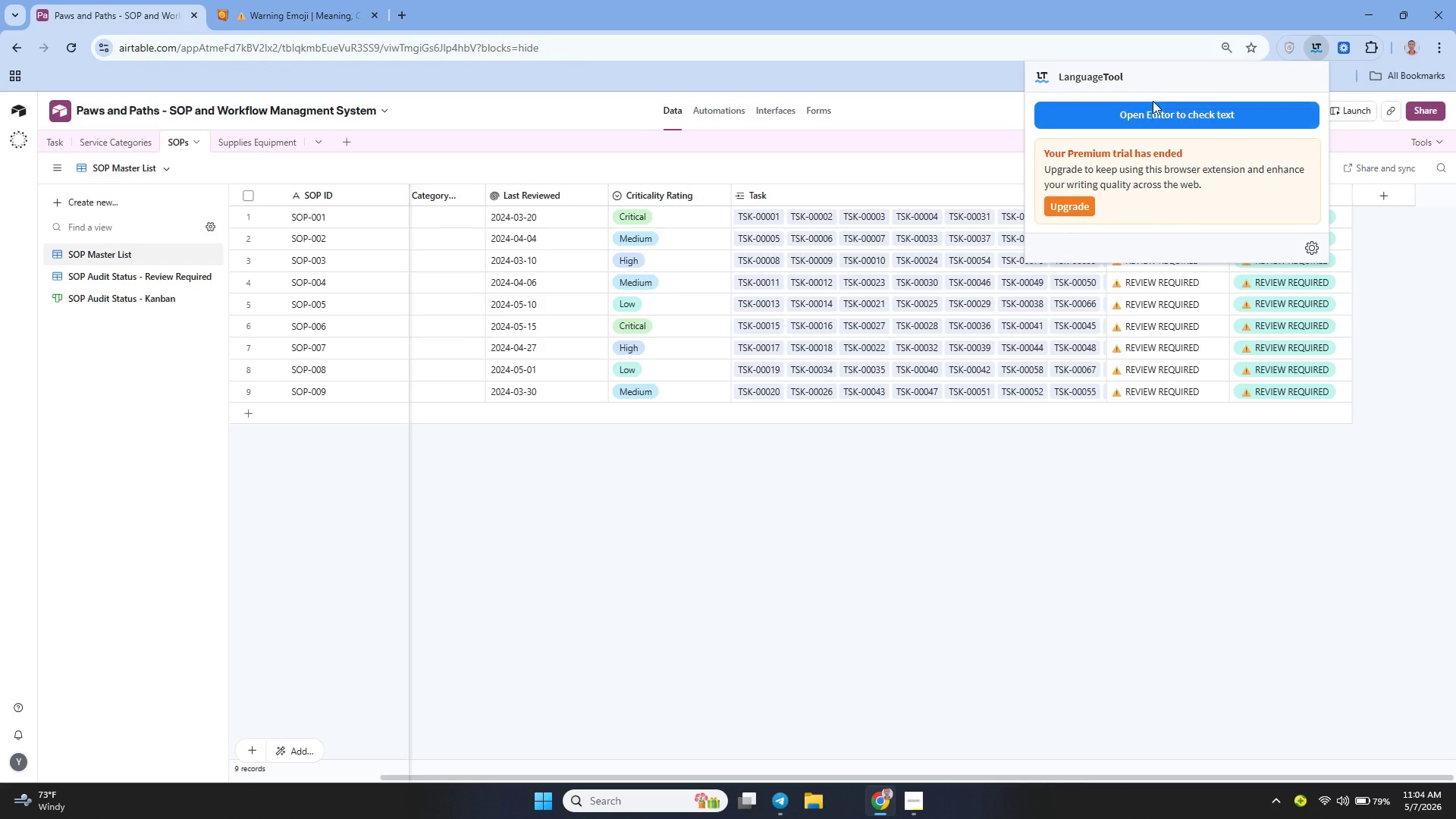 
left_click([1138, 114])
 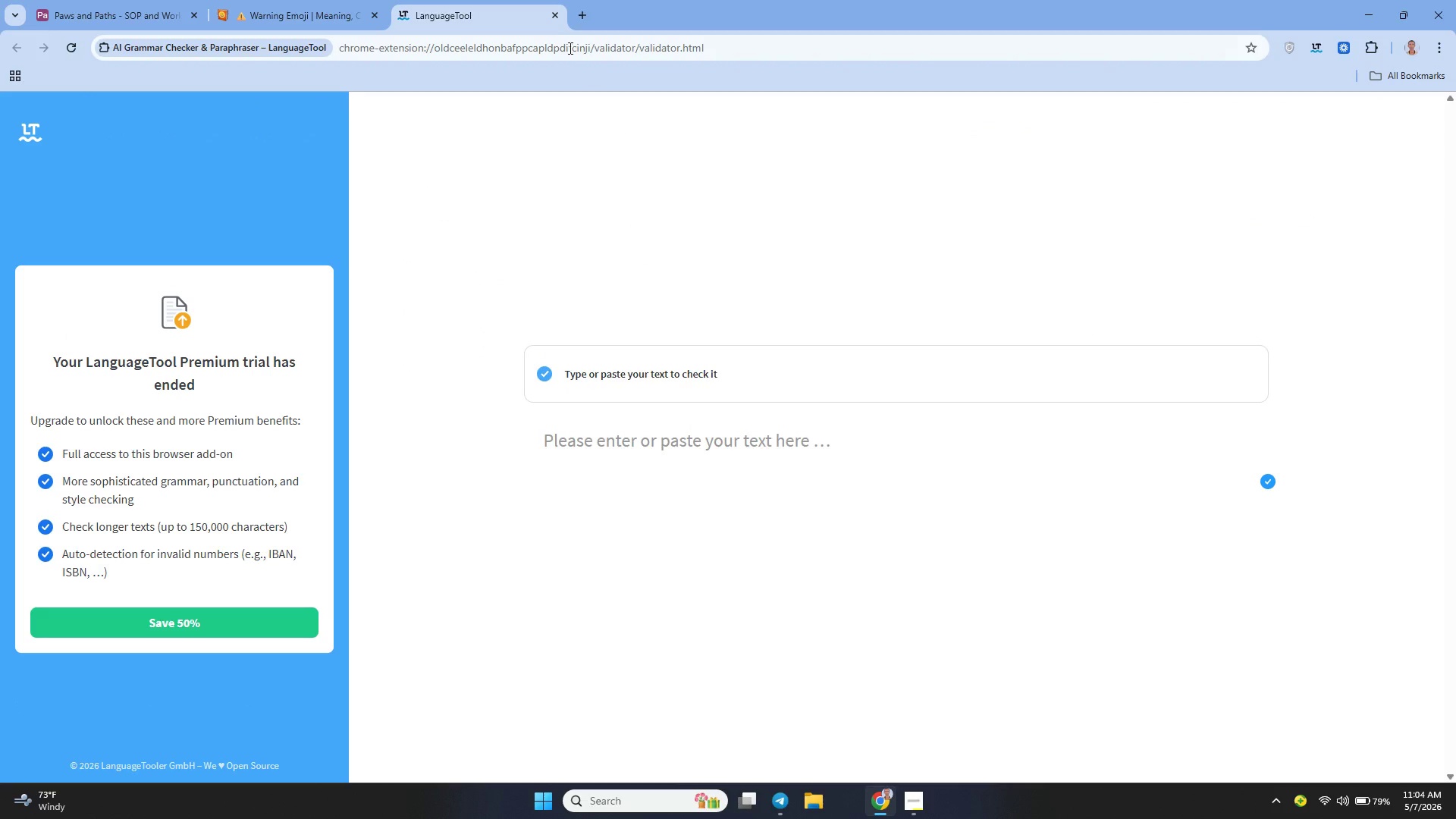 
left_click([554, 15])
 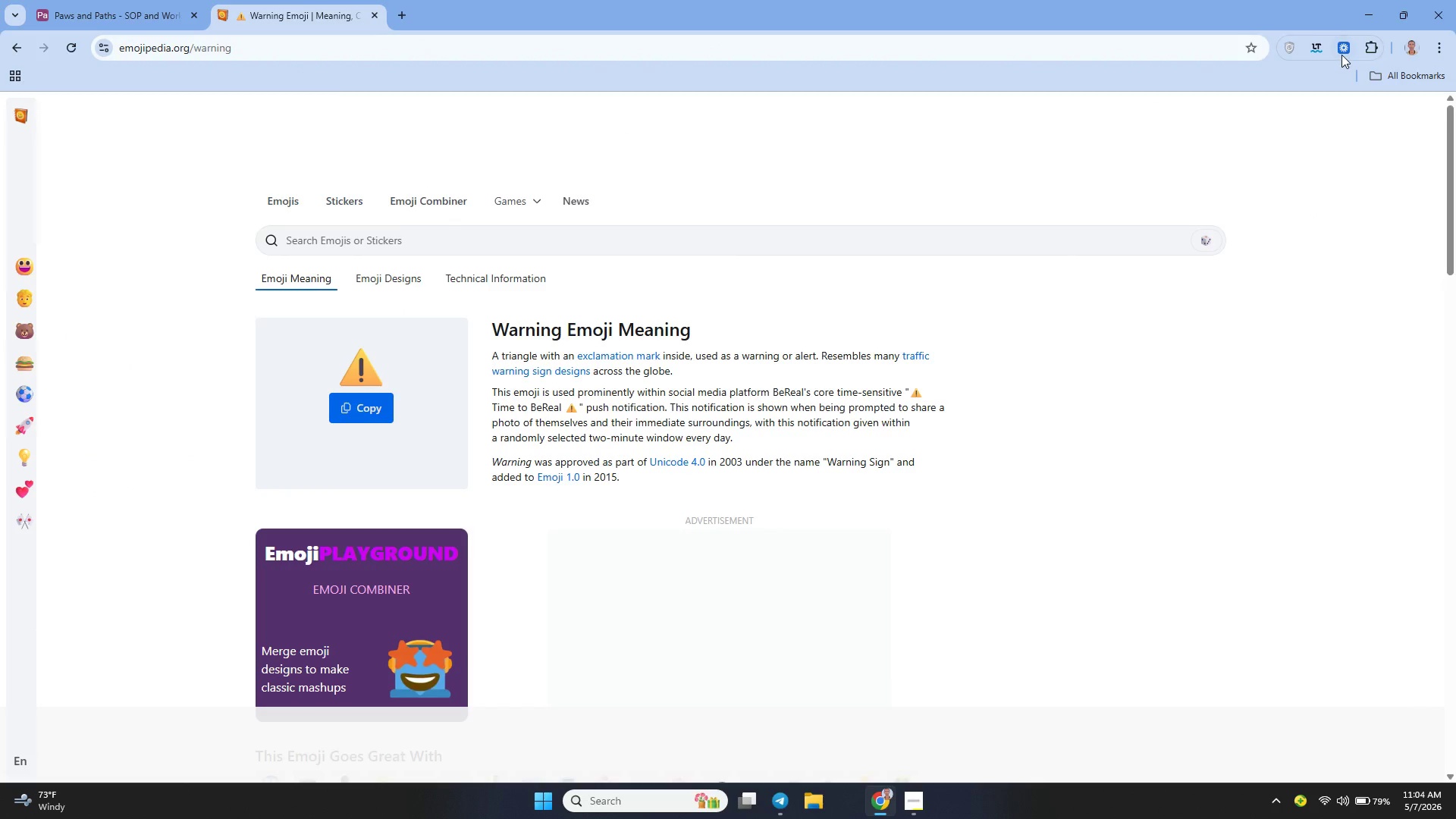 
left_click([1343, 46])
 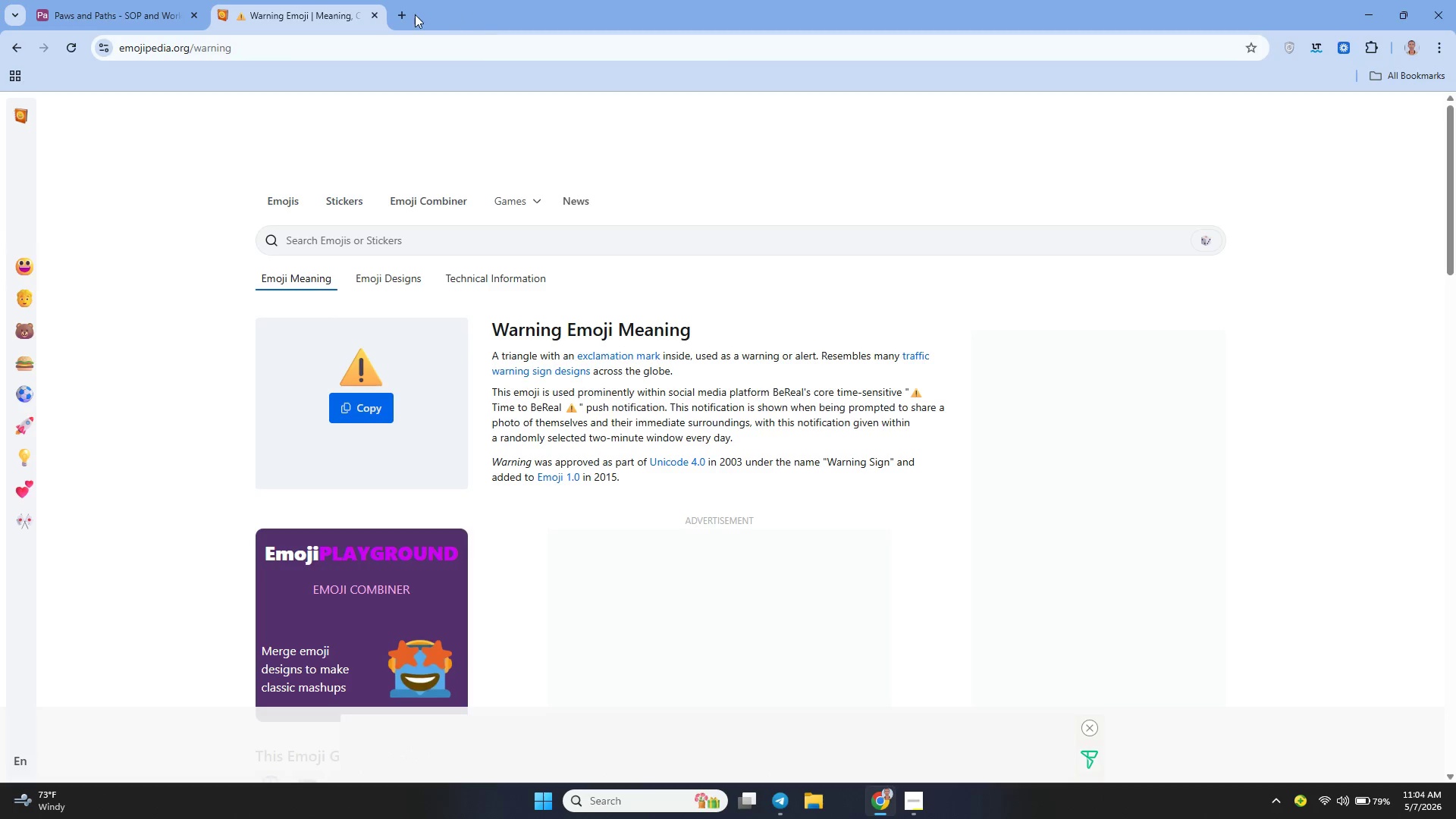 
left_click([373, 17])